 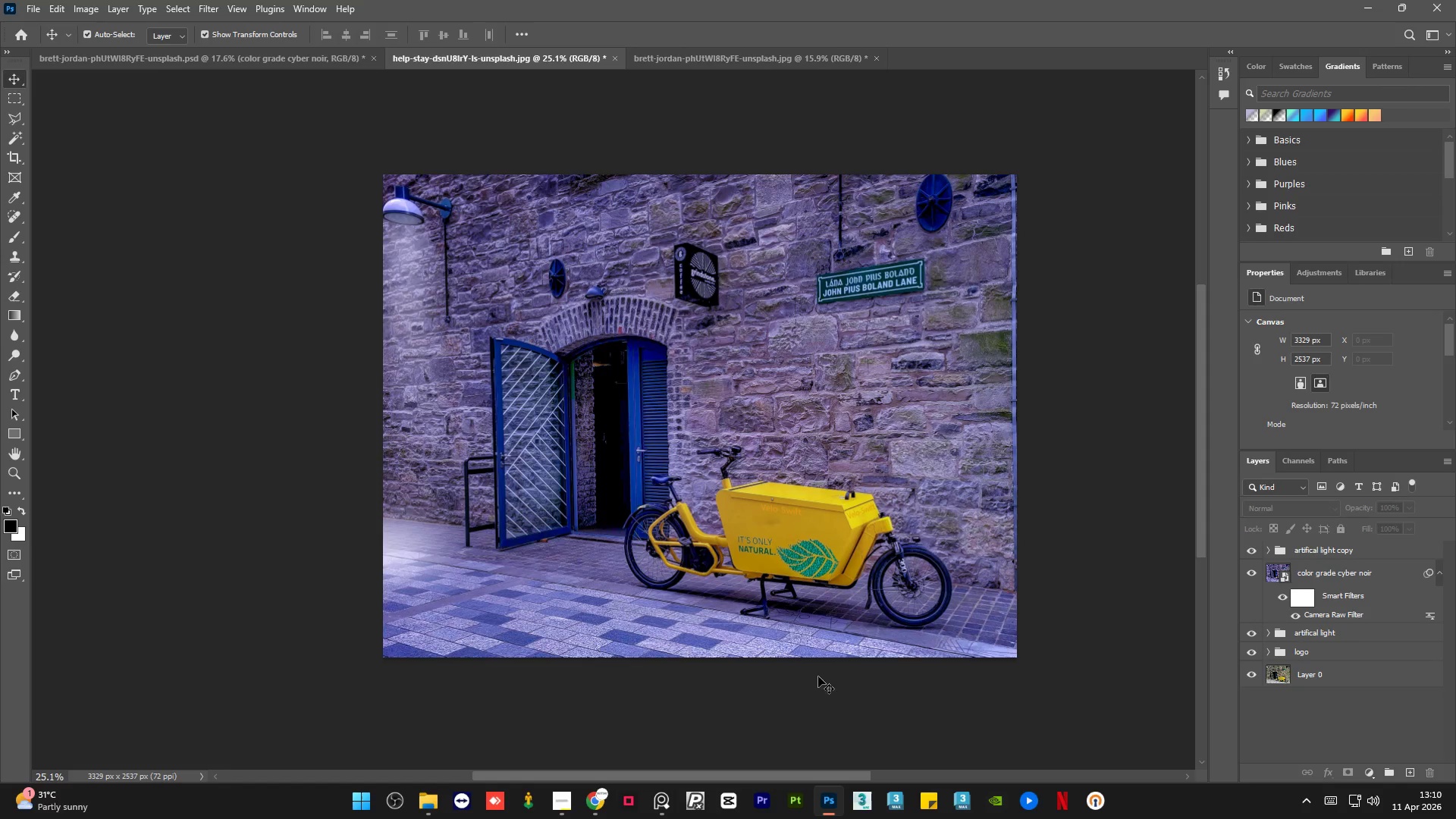 
left_click_drag(start_coordinate=[730, 777], to_coordinate=[739, 771])
 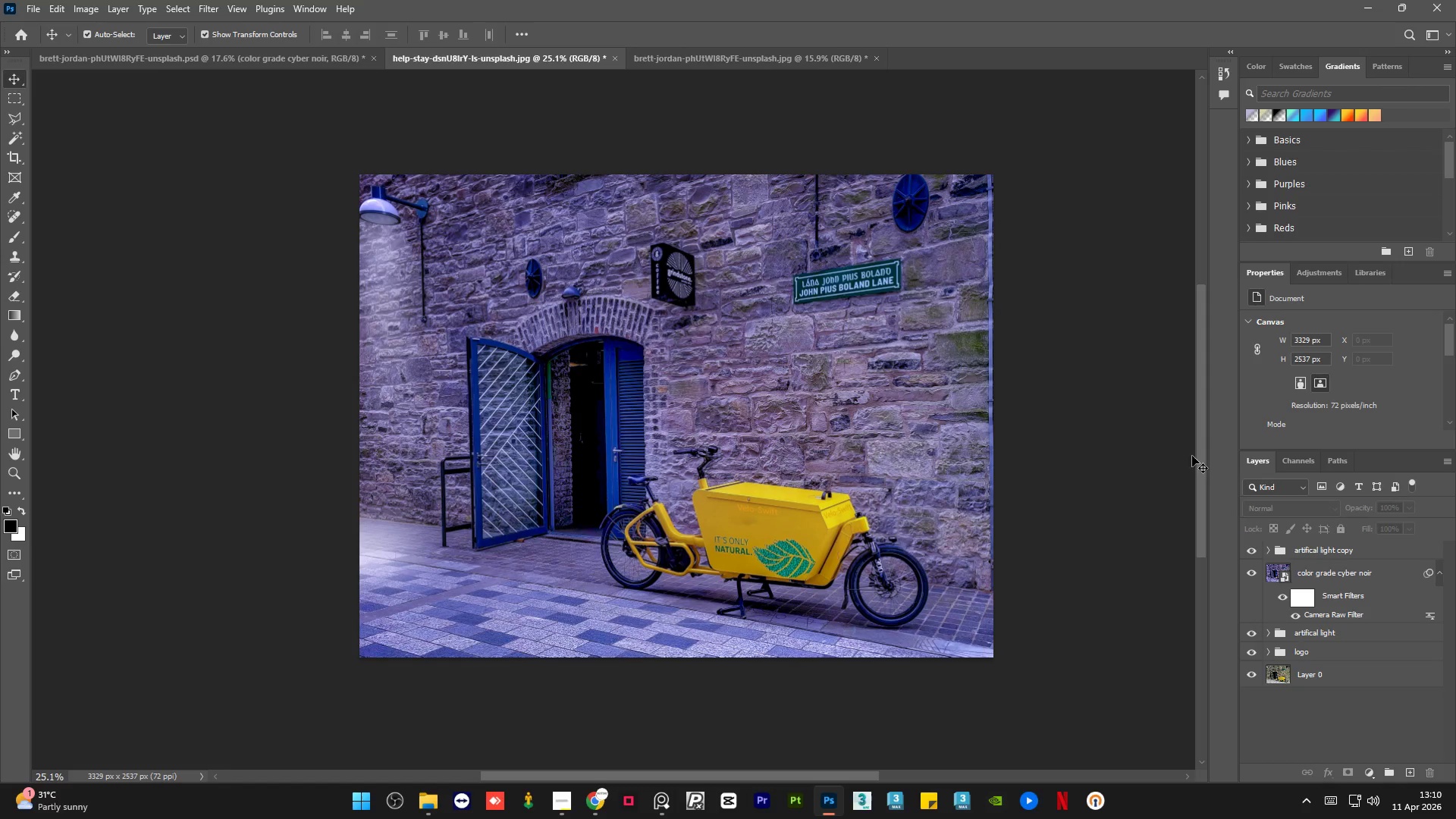 
left_click_drag(start_coordinate=[1201, 455], to_coordinate=[1203, 463])
 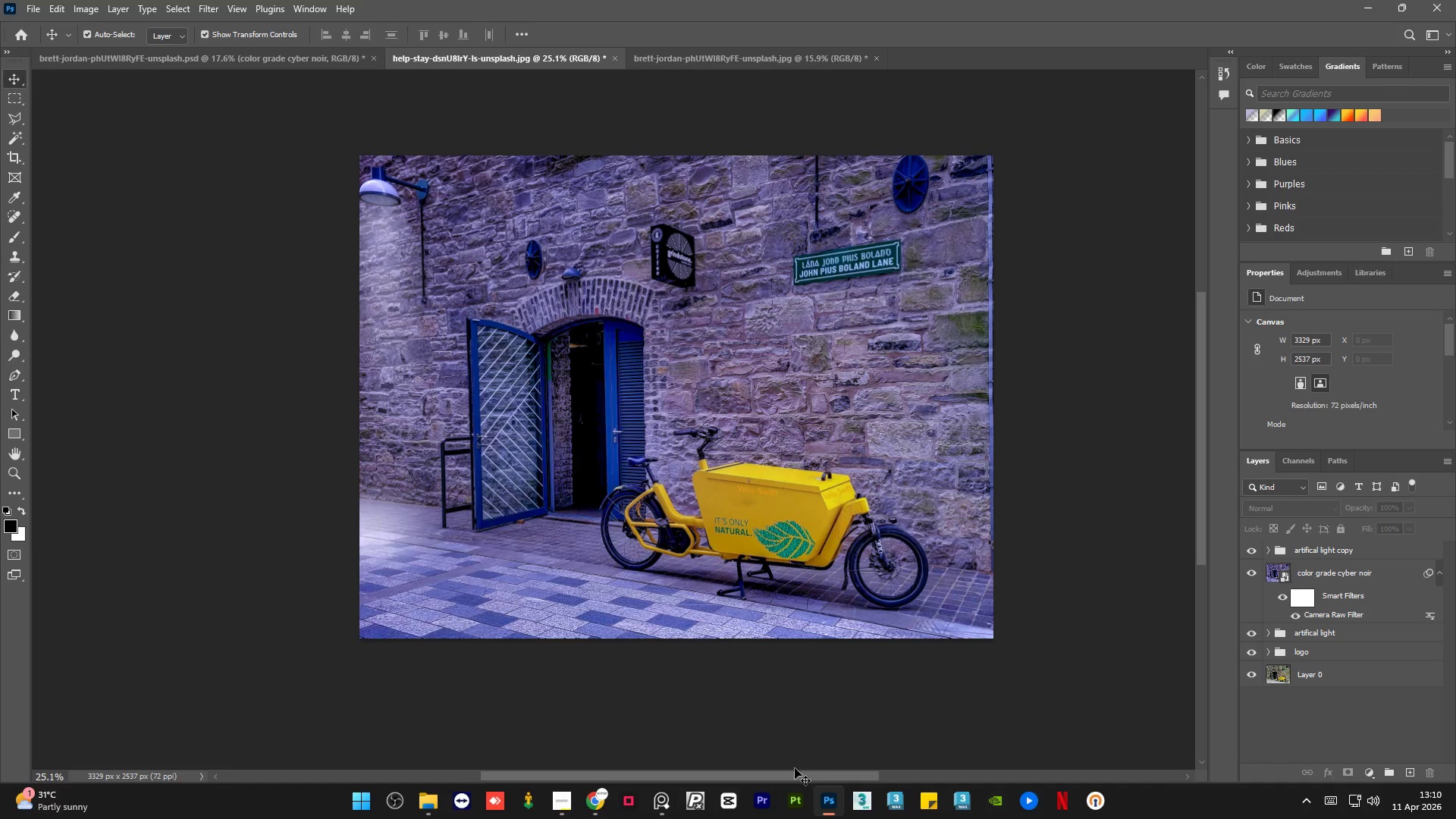 
left_click_drag(start_coordinate=[791, 776], to_coordinate=[795, 775])
 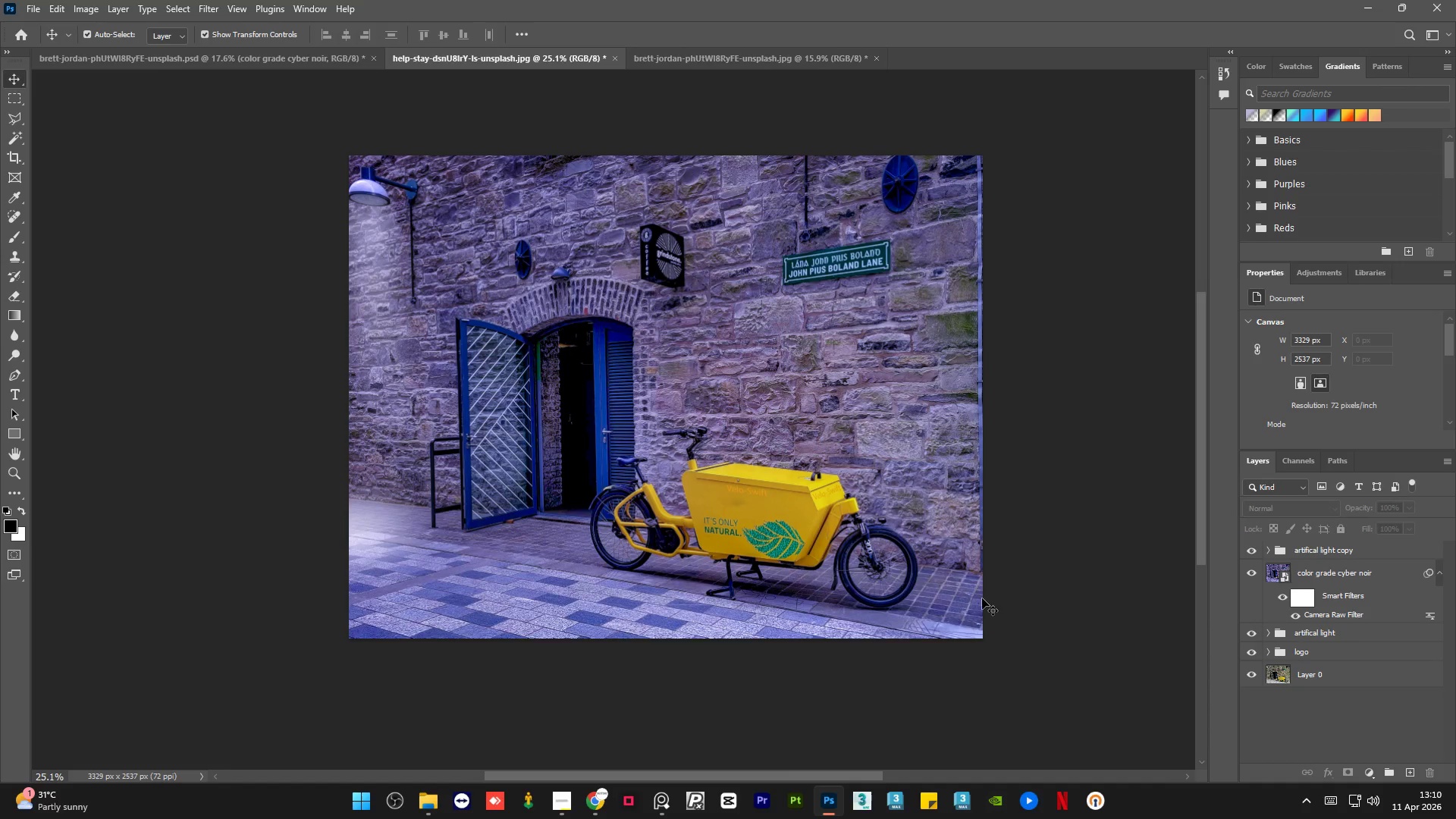 
scroll: coordinate [982, 598], scroll_direction: up, amount: 2.0
 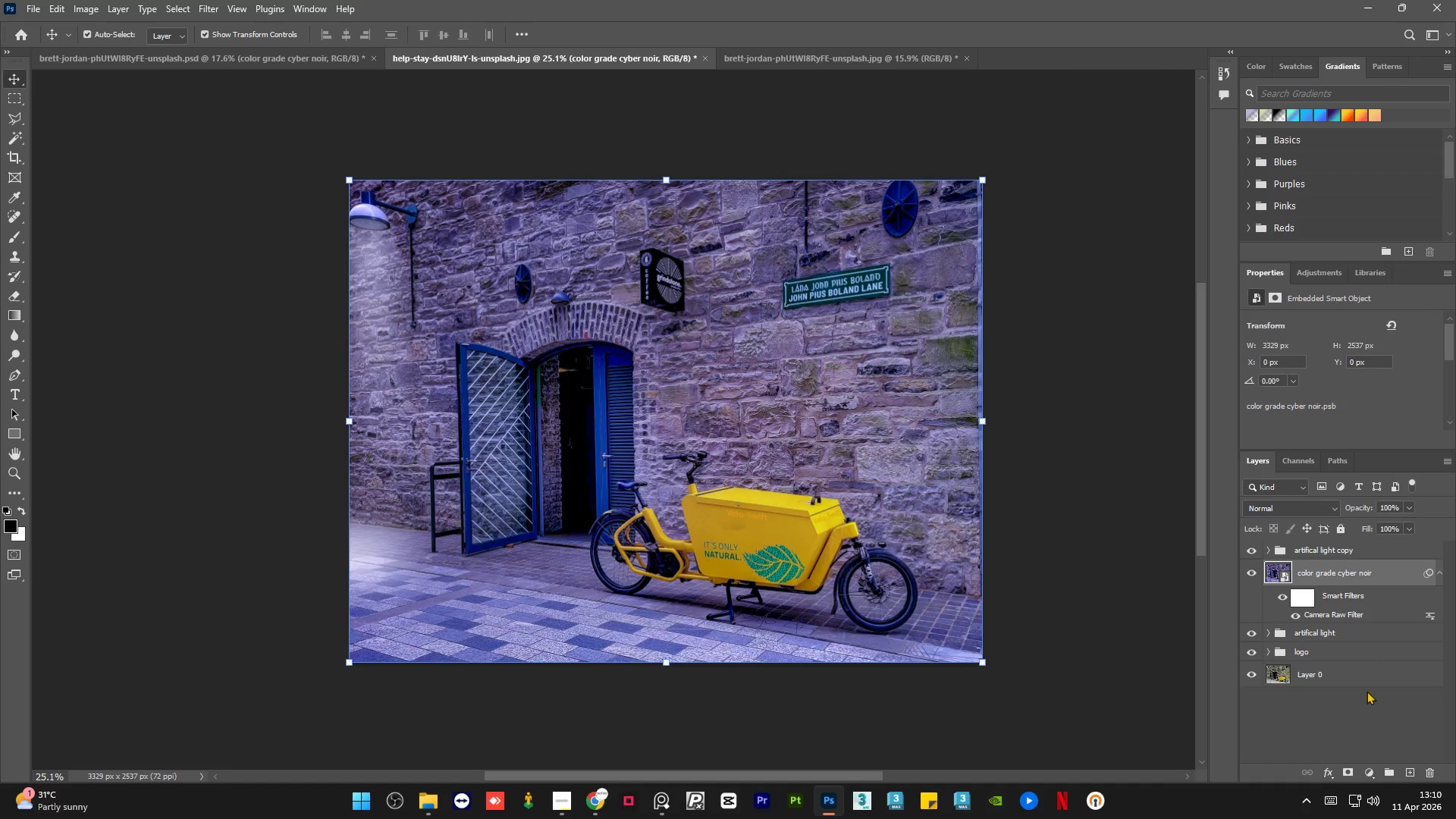 
left_click([1361, 719])
 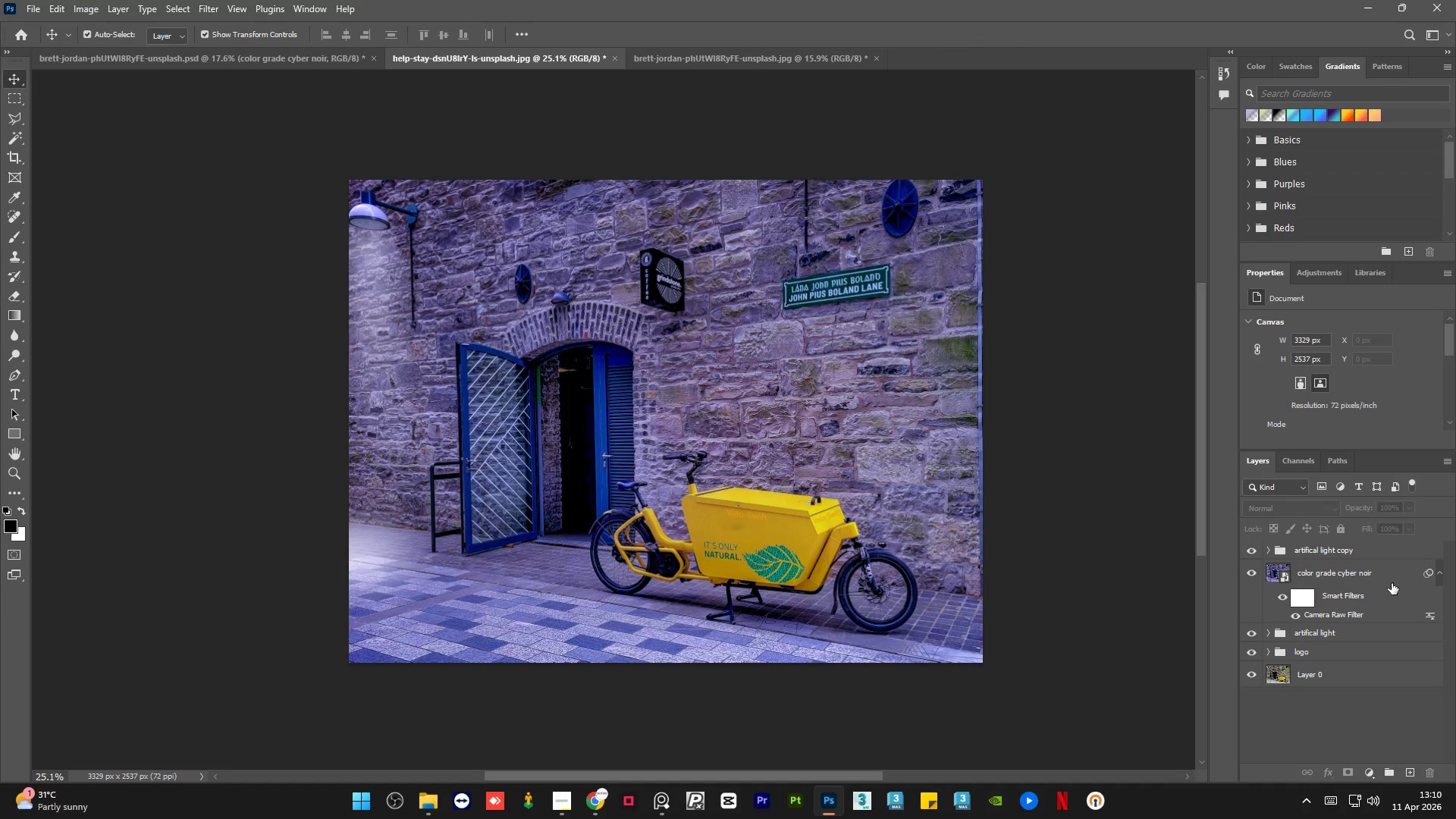 
left_click([1395, 579])
 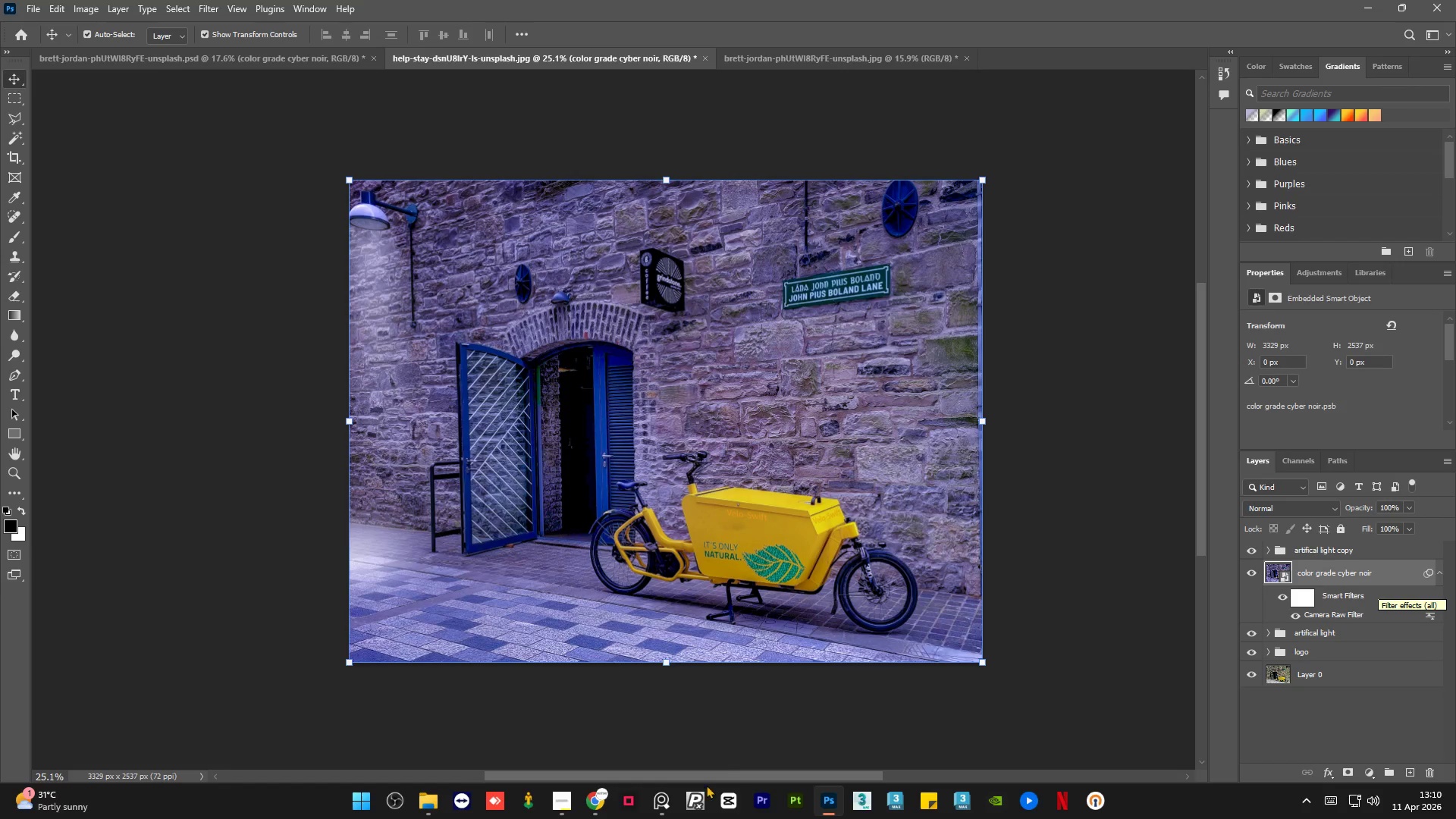 
left_click([563, 790])